 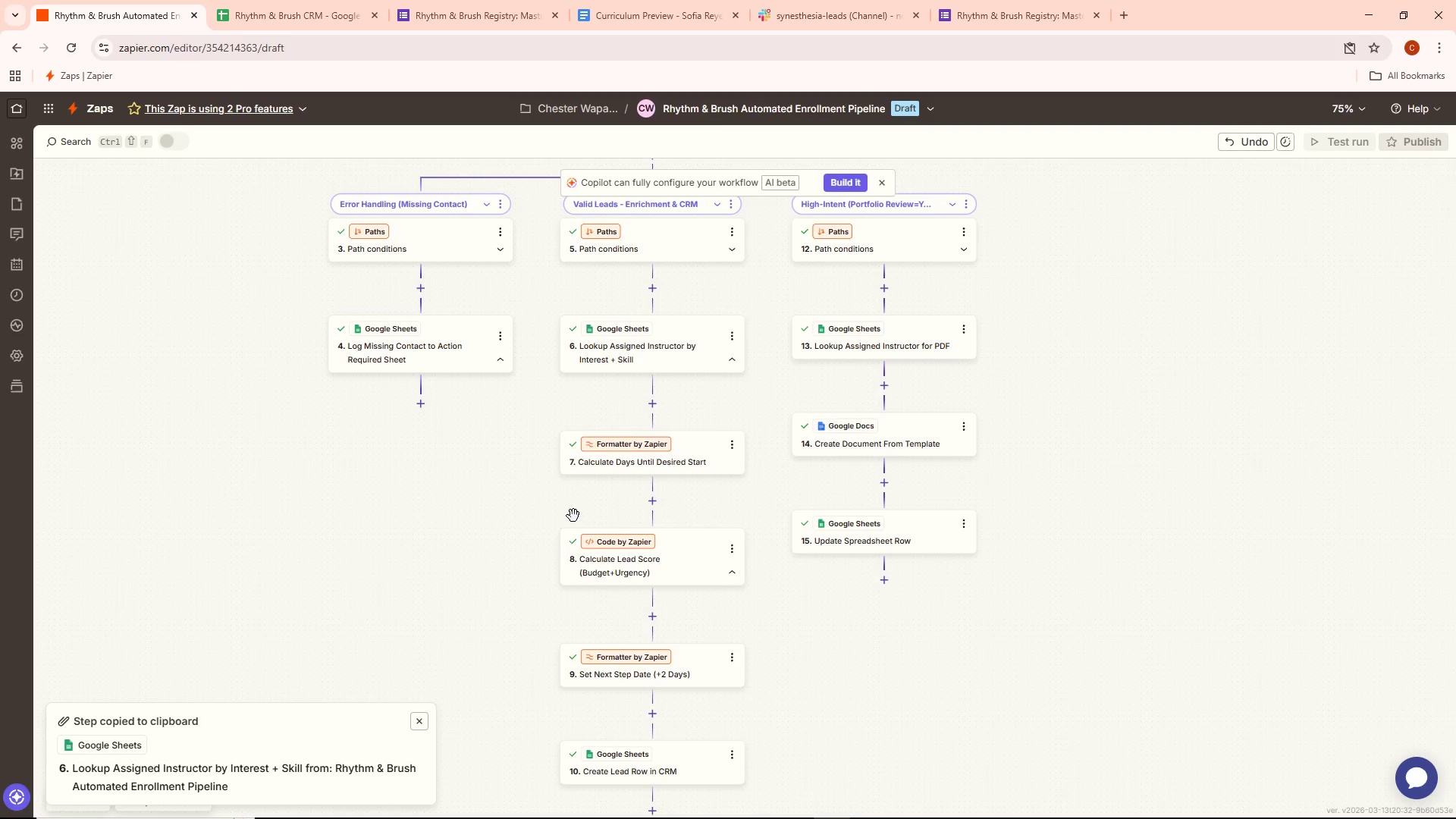 
scroll: coordinate [650, 457], scroll_direction: up, amount: 8.0
 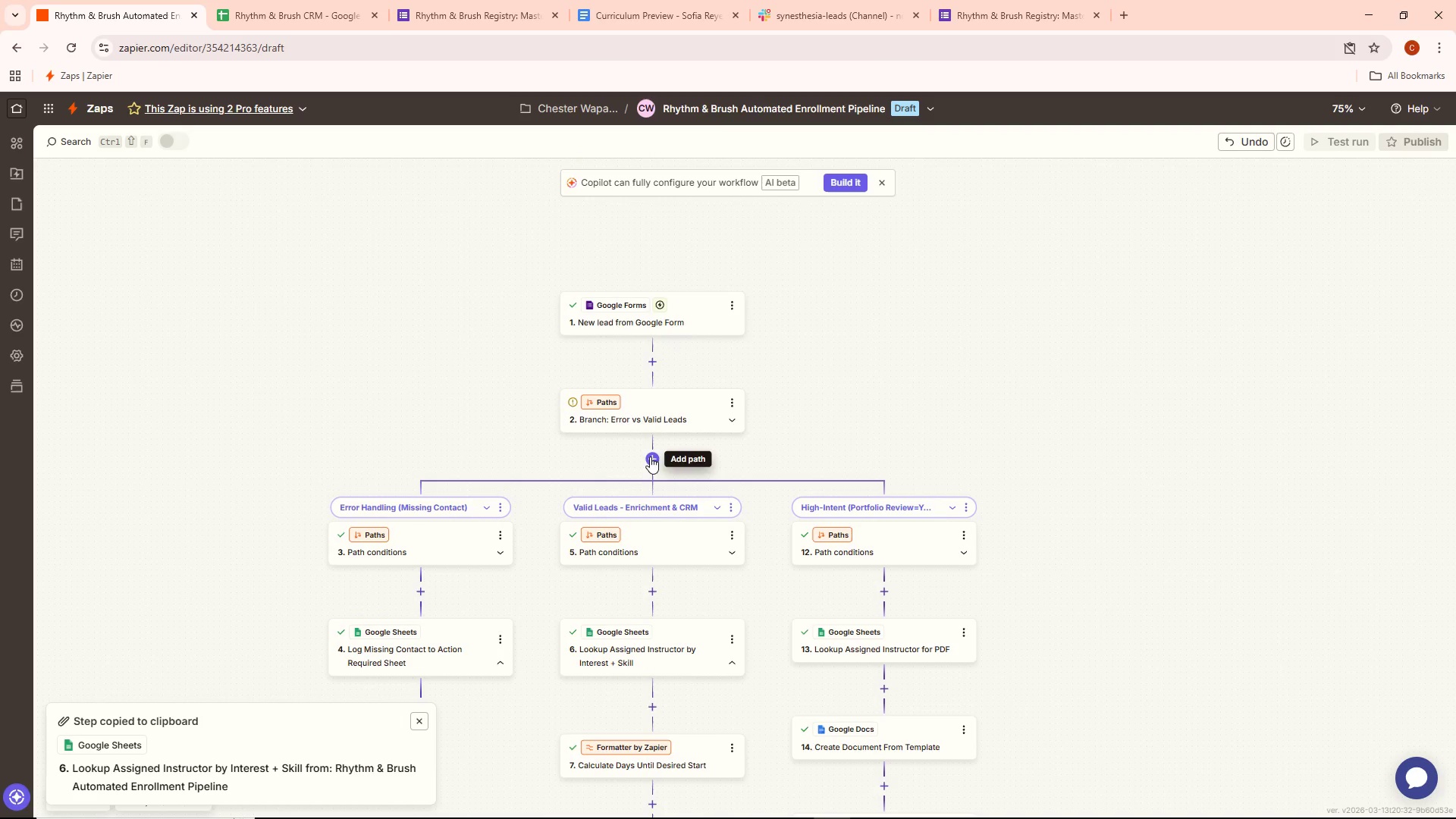 
scroll: coordinate [651, 458], scroll_direction: down, amount: 4.0
 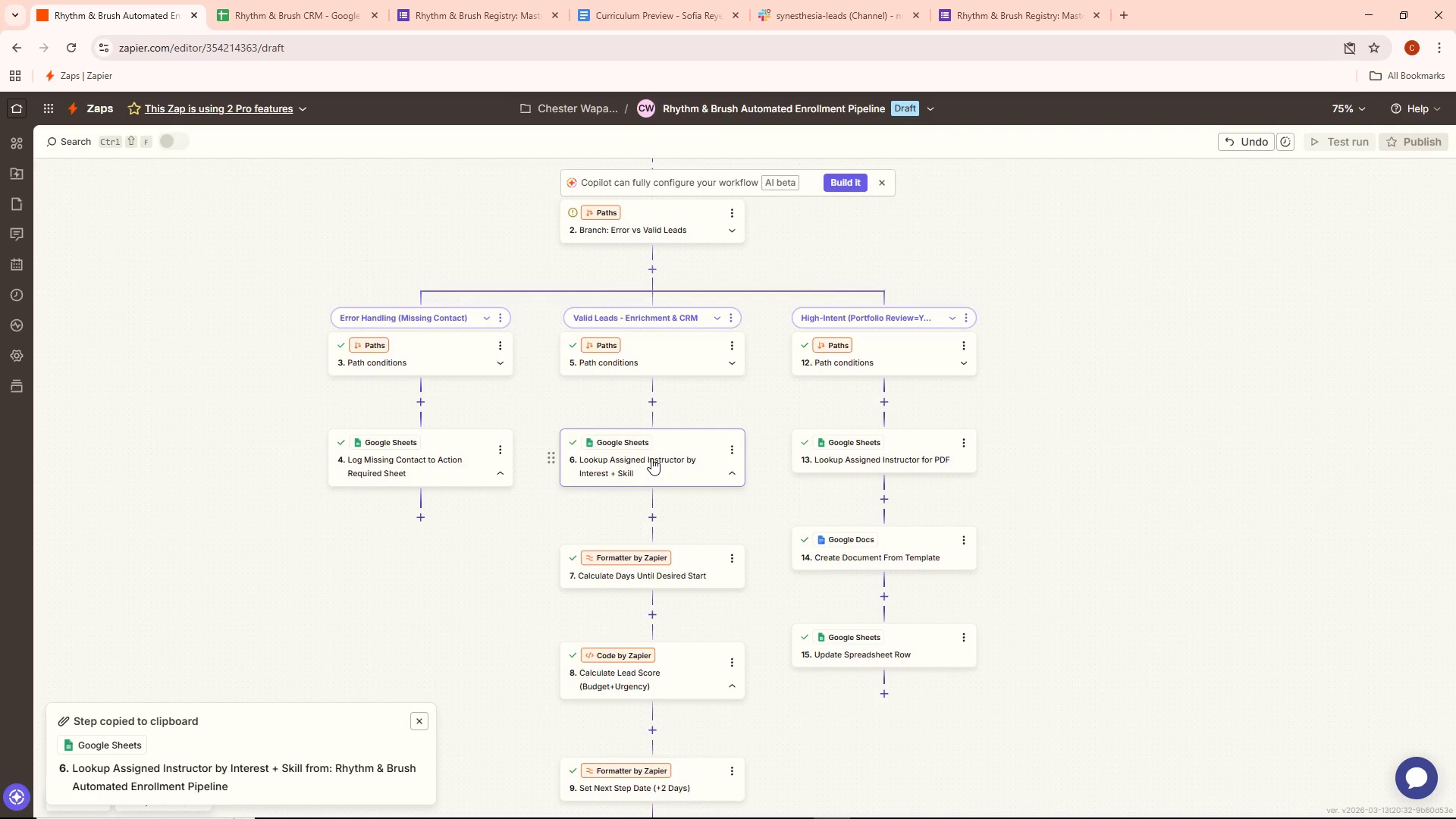 
scroll: coordinate [652, 457], scroll_direction: up, amount: 5.0
 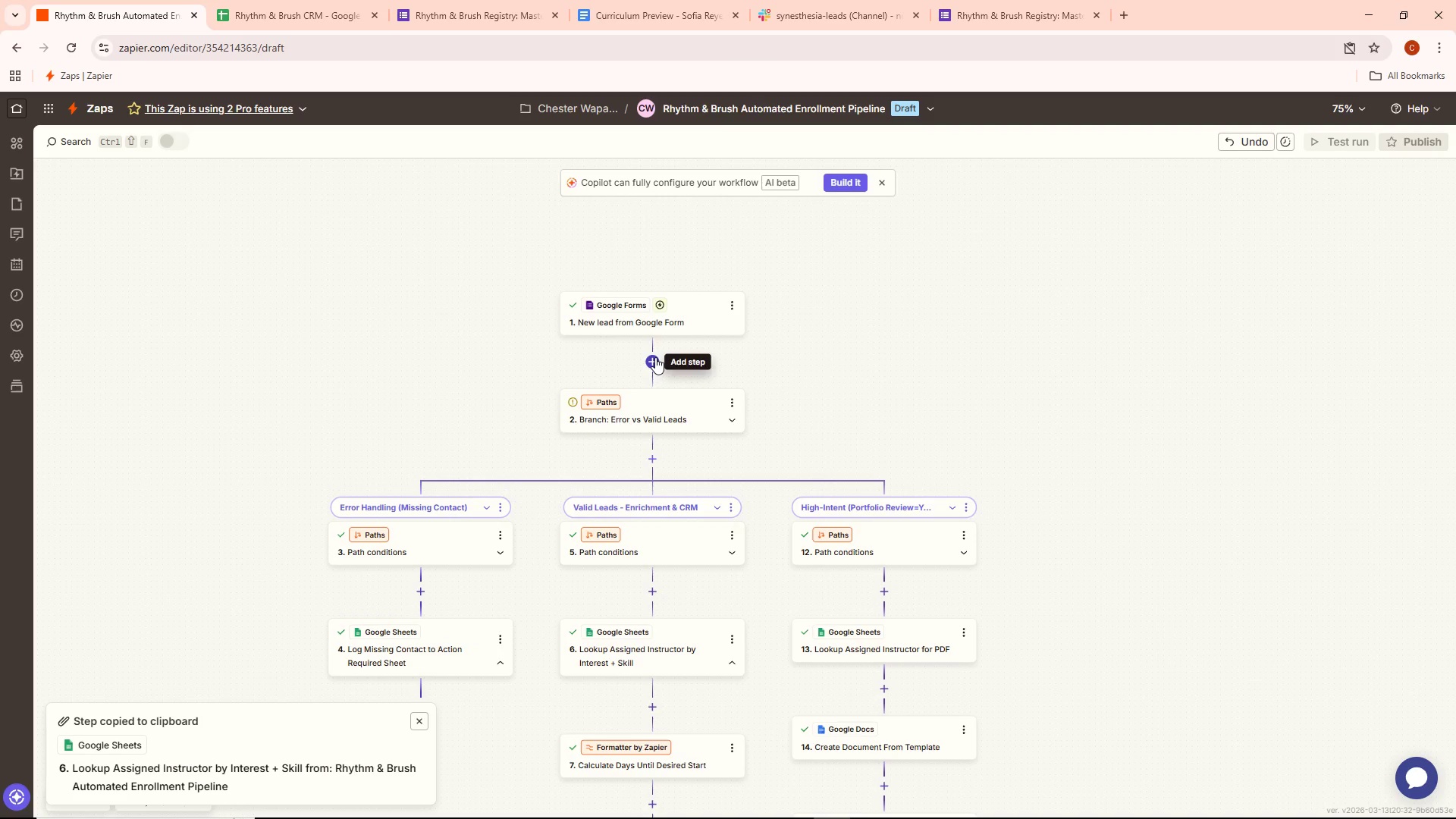 
scroll: coordinate [689, 593], scroll_direction: down, amount: 9.0
 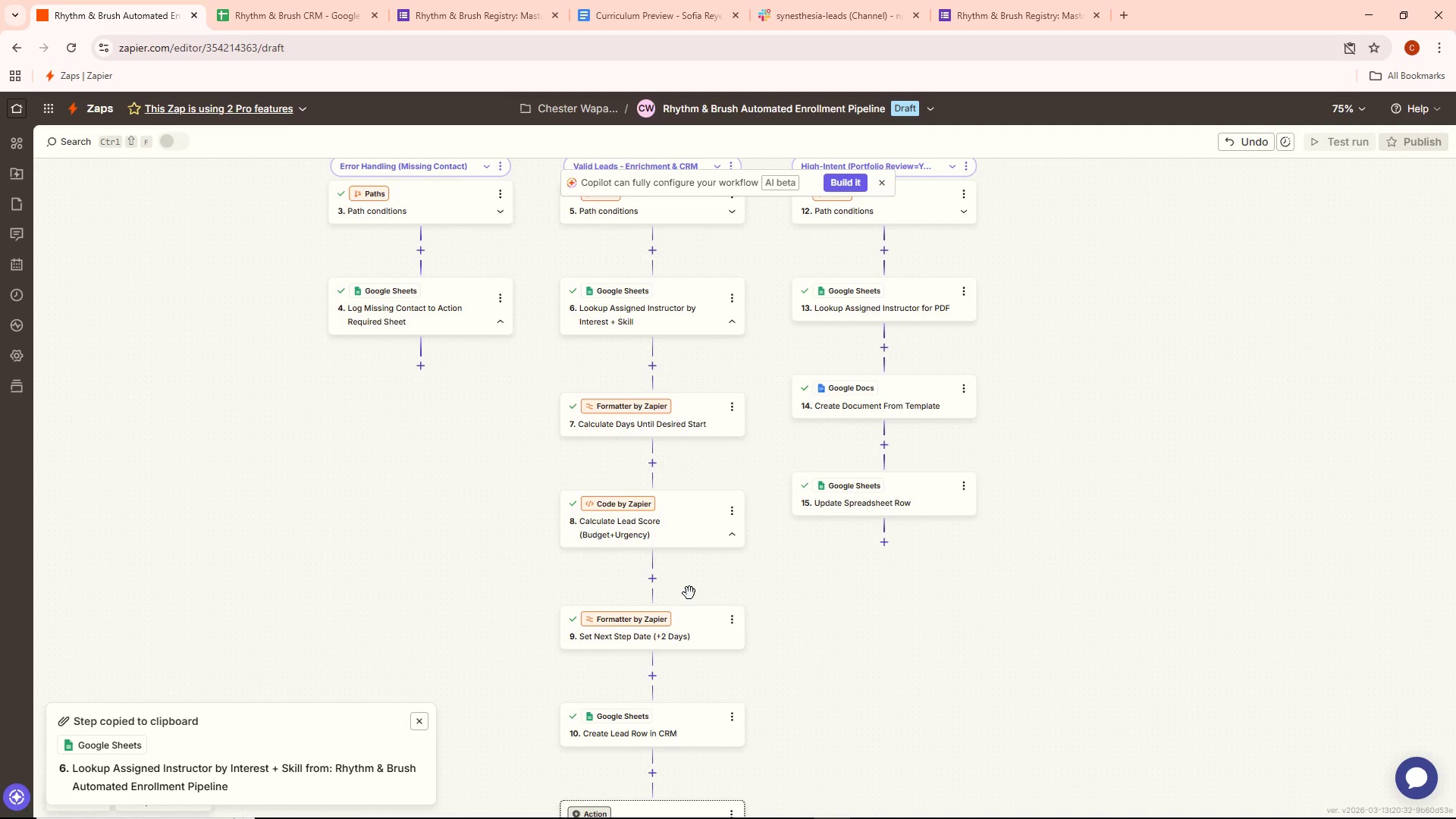 
wait(5.39)
 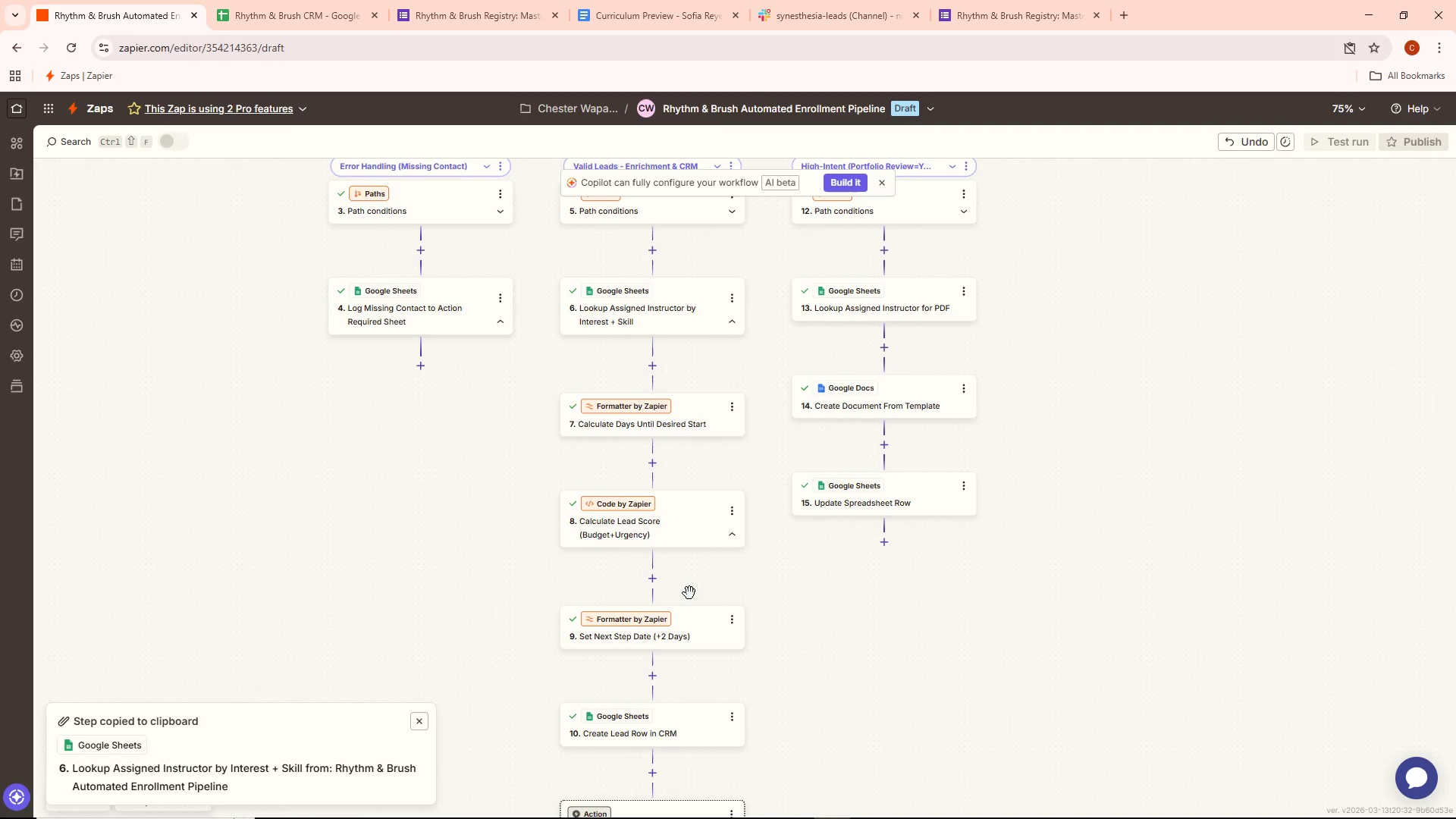 
scroll: coordinate [689, 593], scroll_direction: down, amount: 2.0
 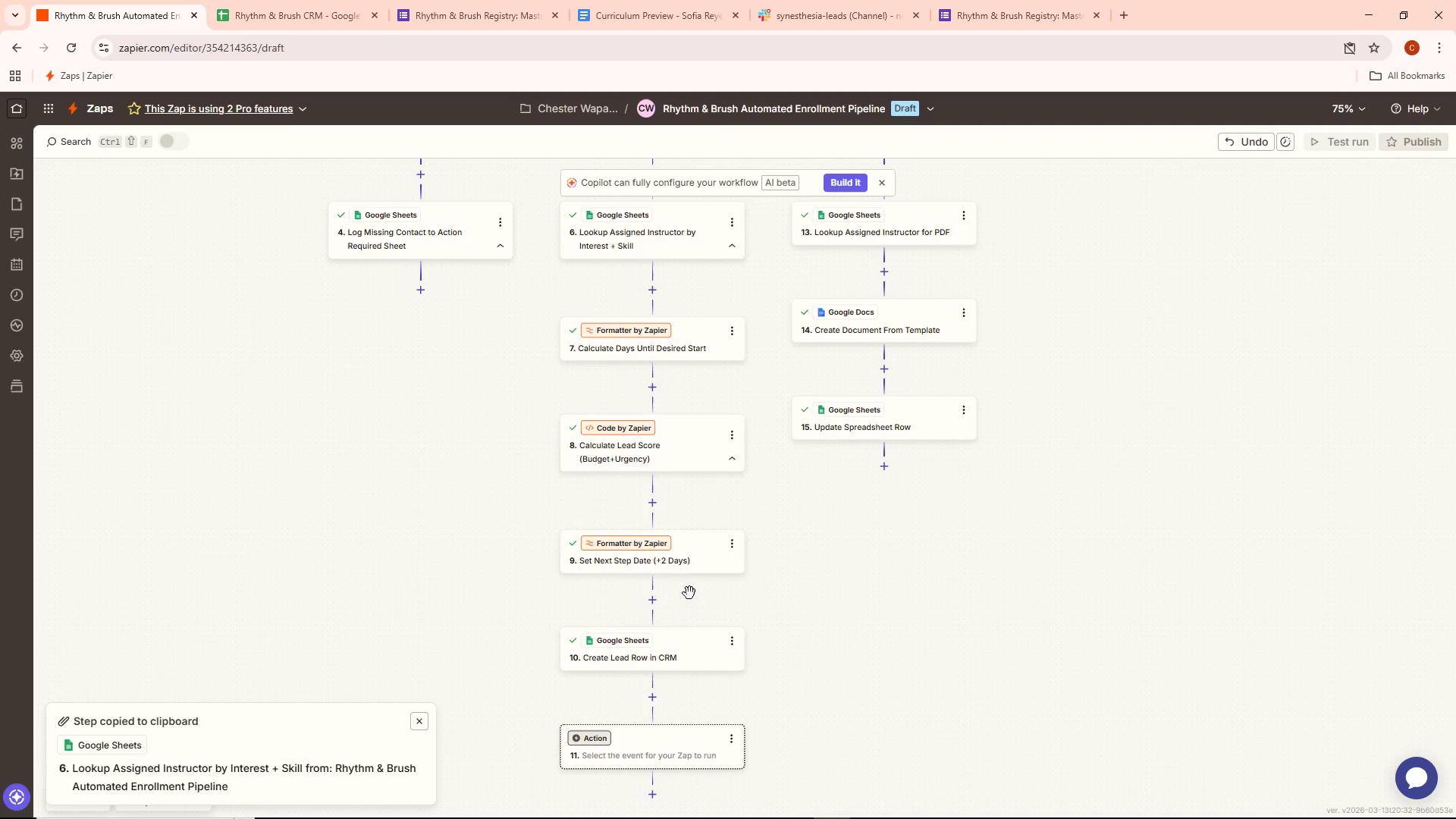 
scroll: coordinate [689, 592], scroll_direction: up, amount: 7.0
 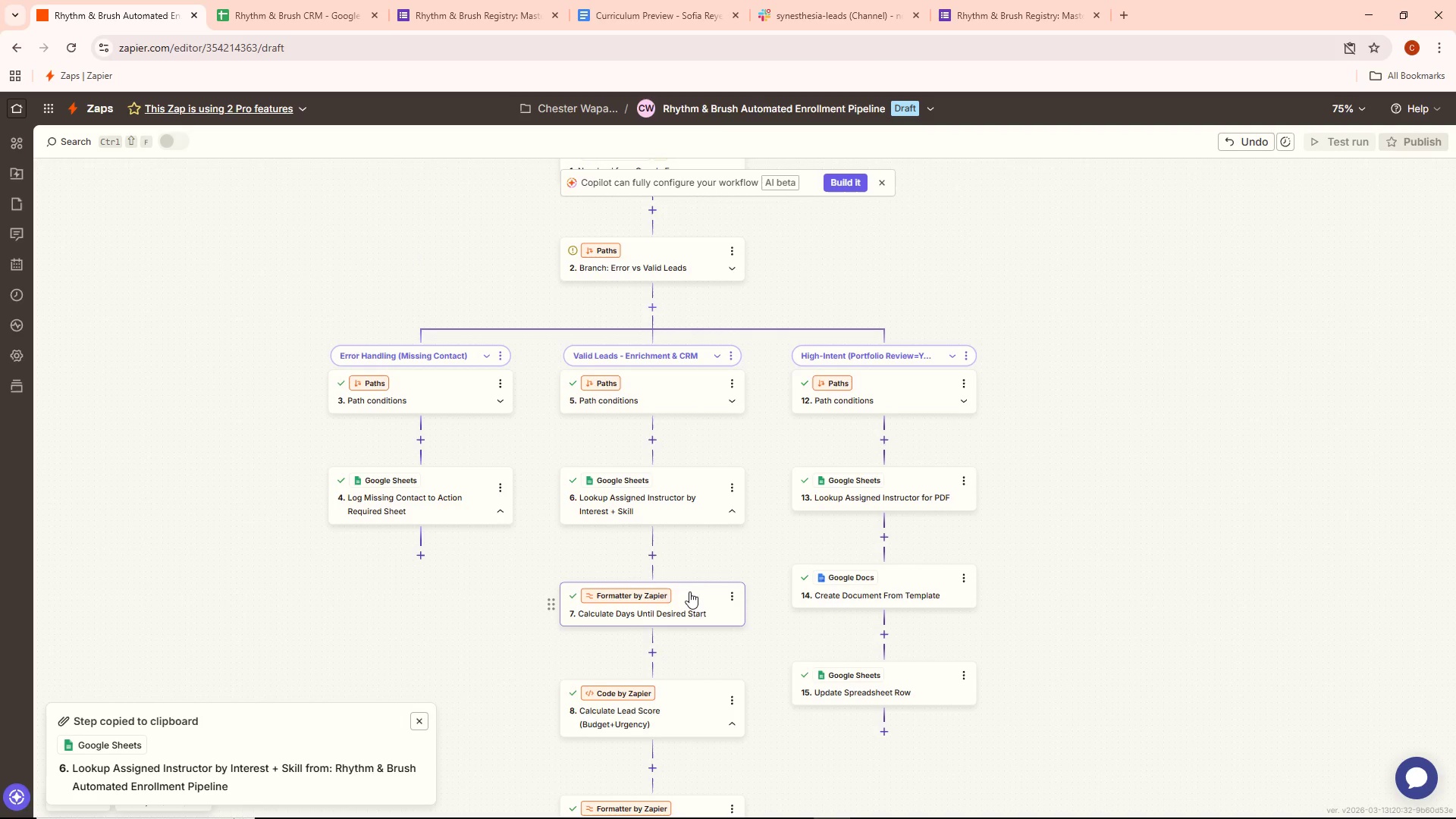 
double_click([667, 507])
 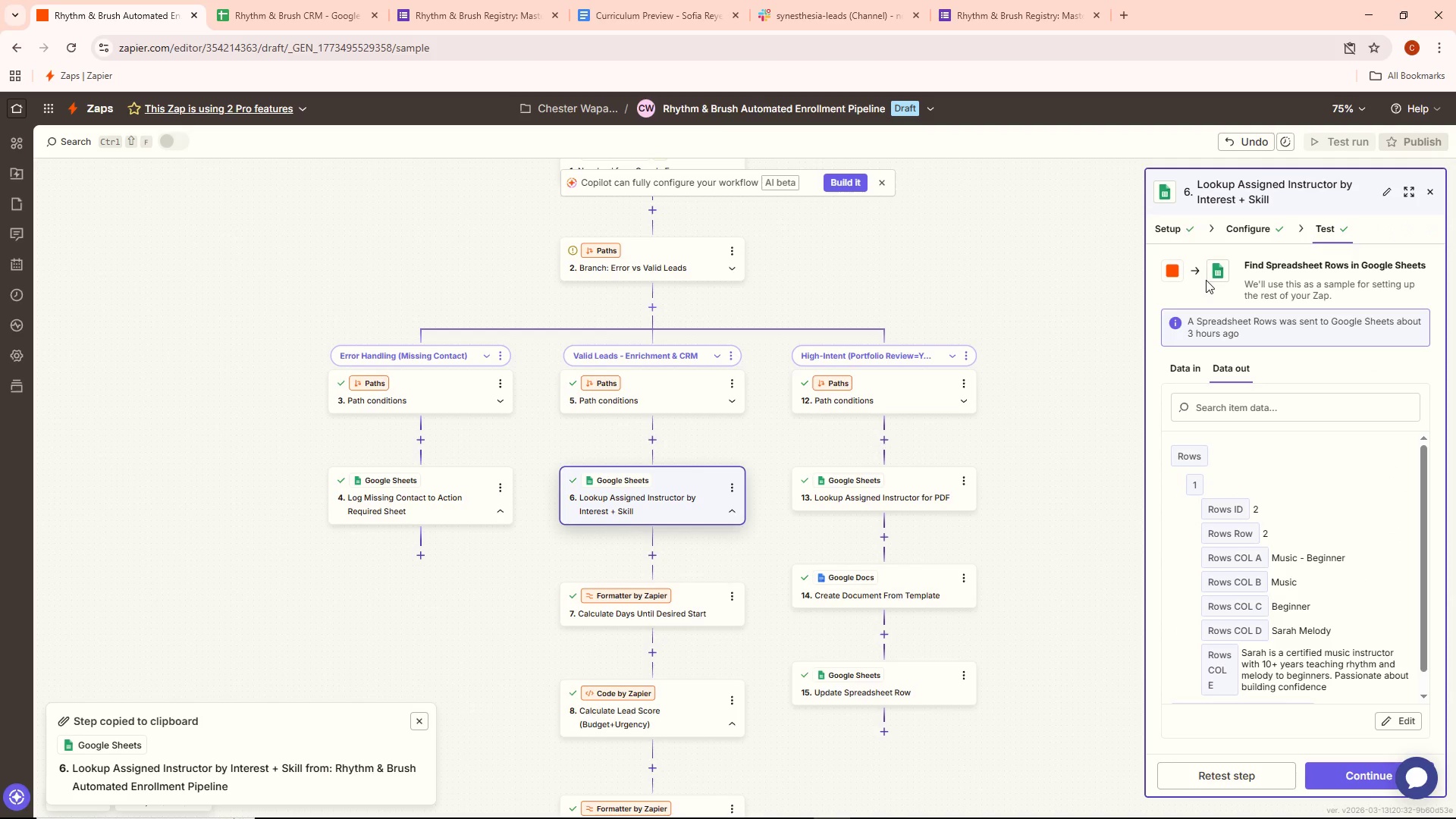 
wait(16.92)
 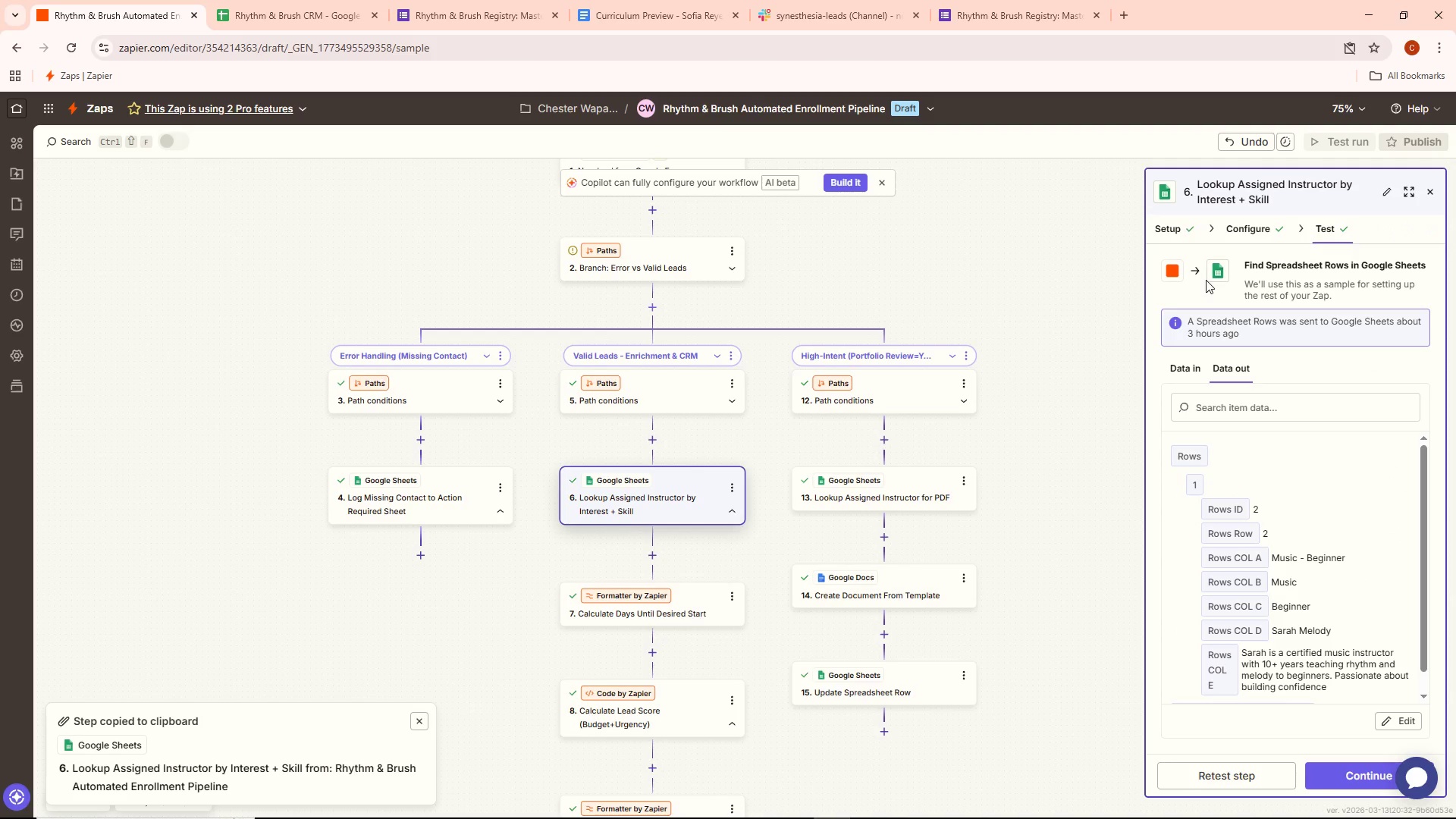 
key(Alt+AltLeft)
 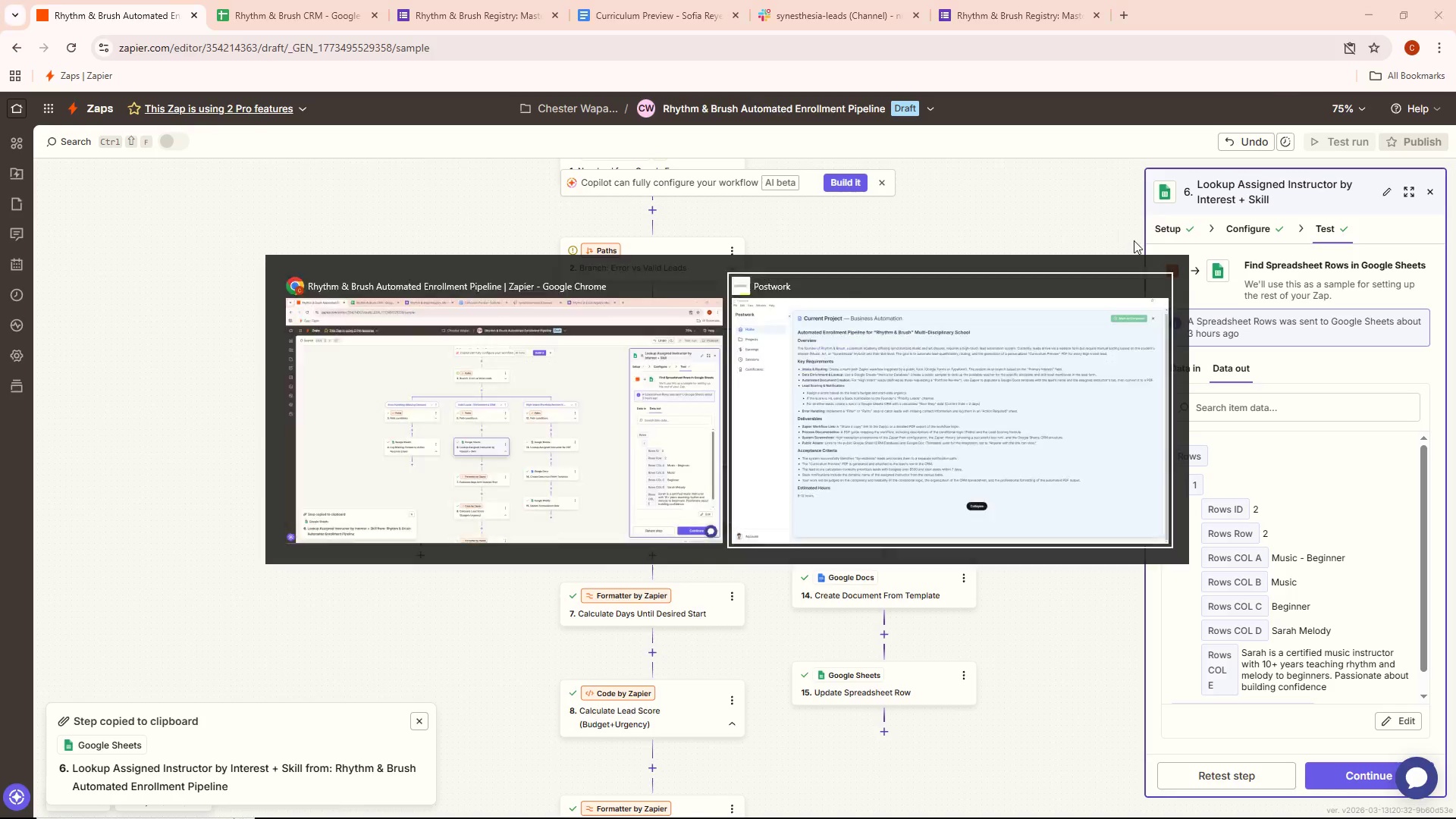 
key(Alt+Tab)